 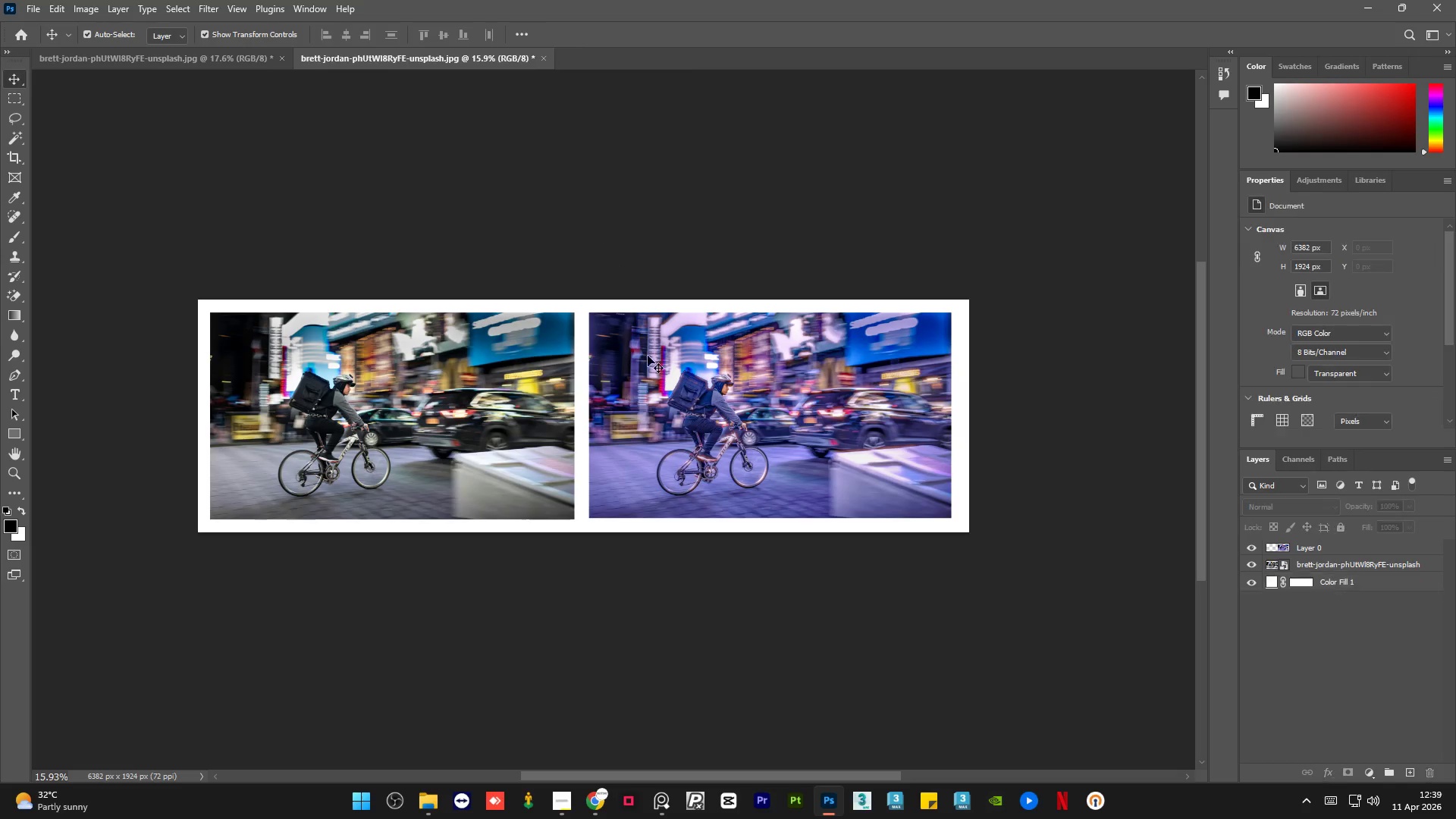 
left_click_drag(start_coordinate=[672, 774], to_coordinate=[664, 770])
 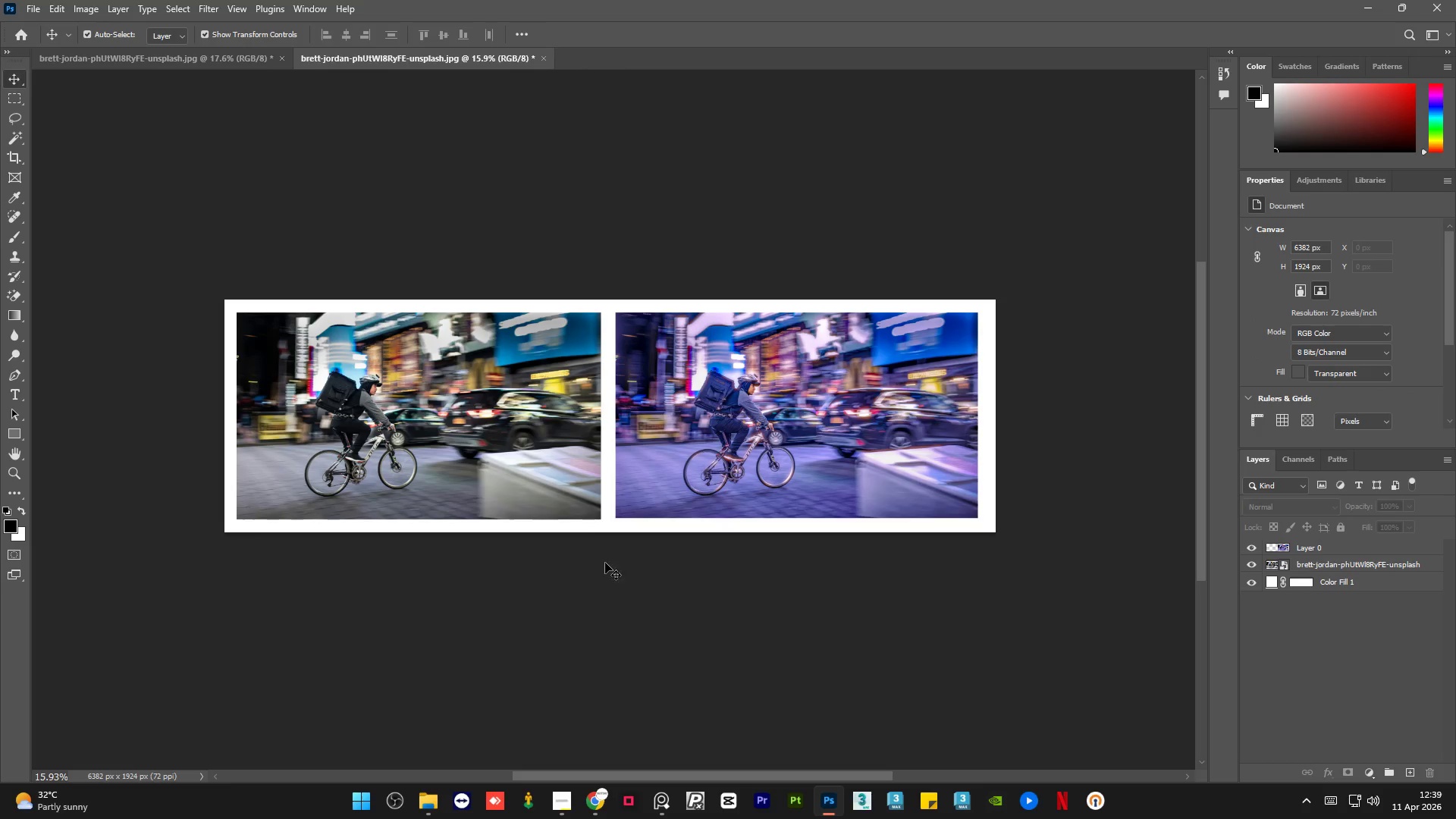 
scroll: coordinate [588, 519], scroll_direction: up, amount: 1.0
 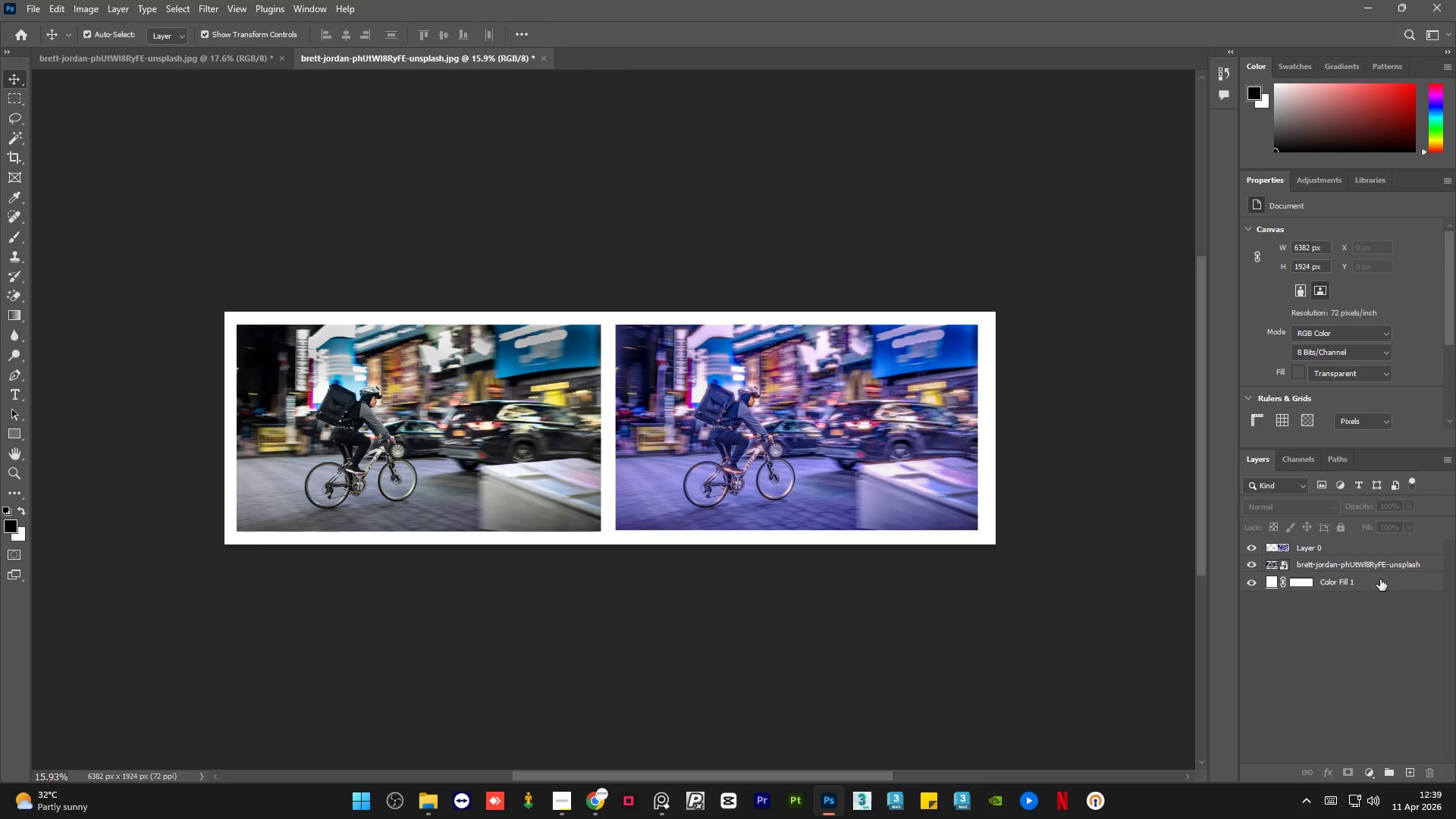 
left_click([1373, 585])
 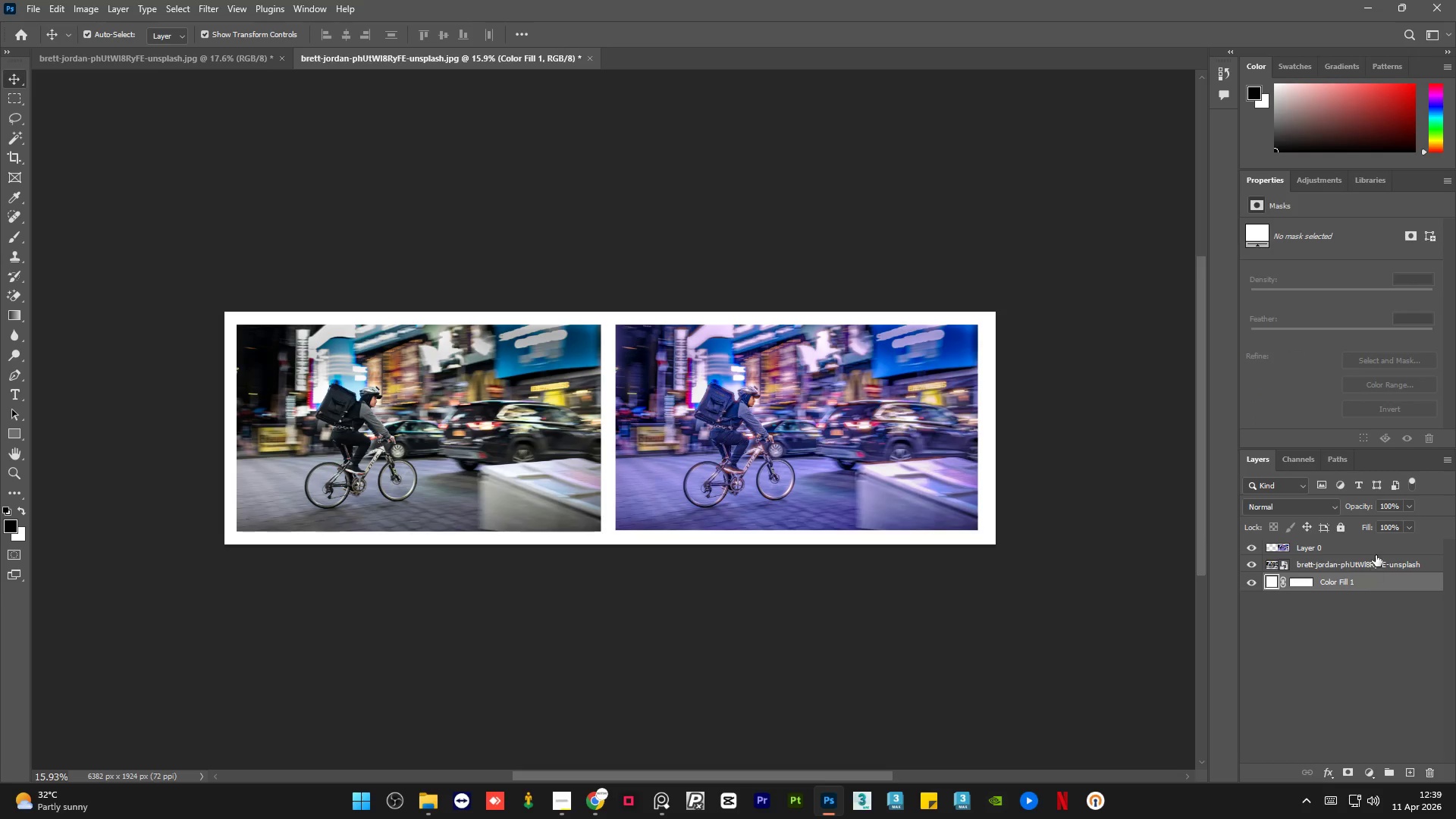 
left_click([1377, 547])
 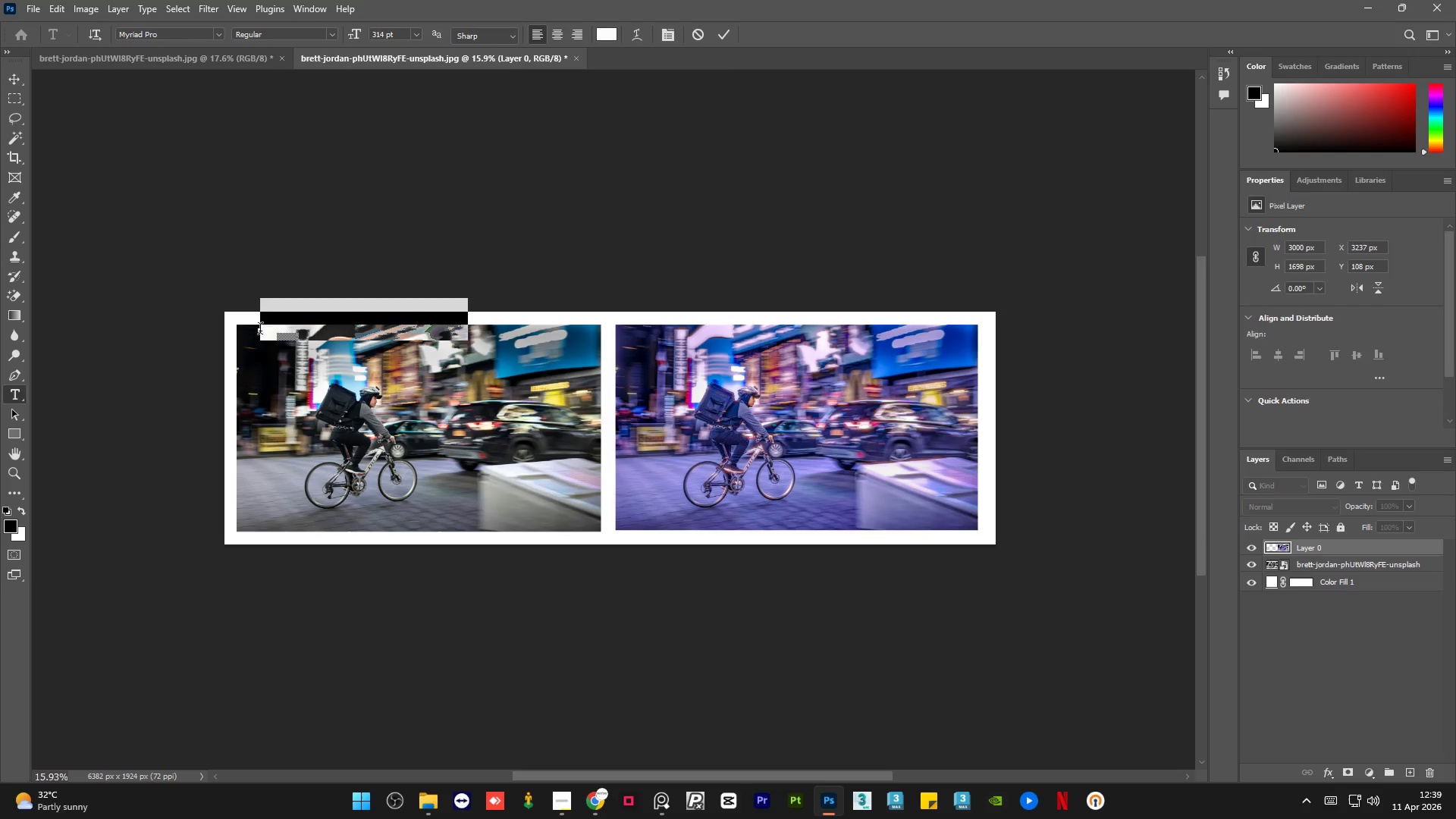 
type(BEFORE)
 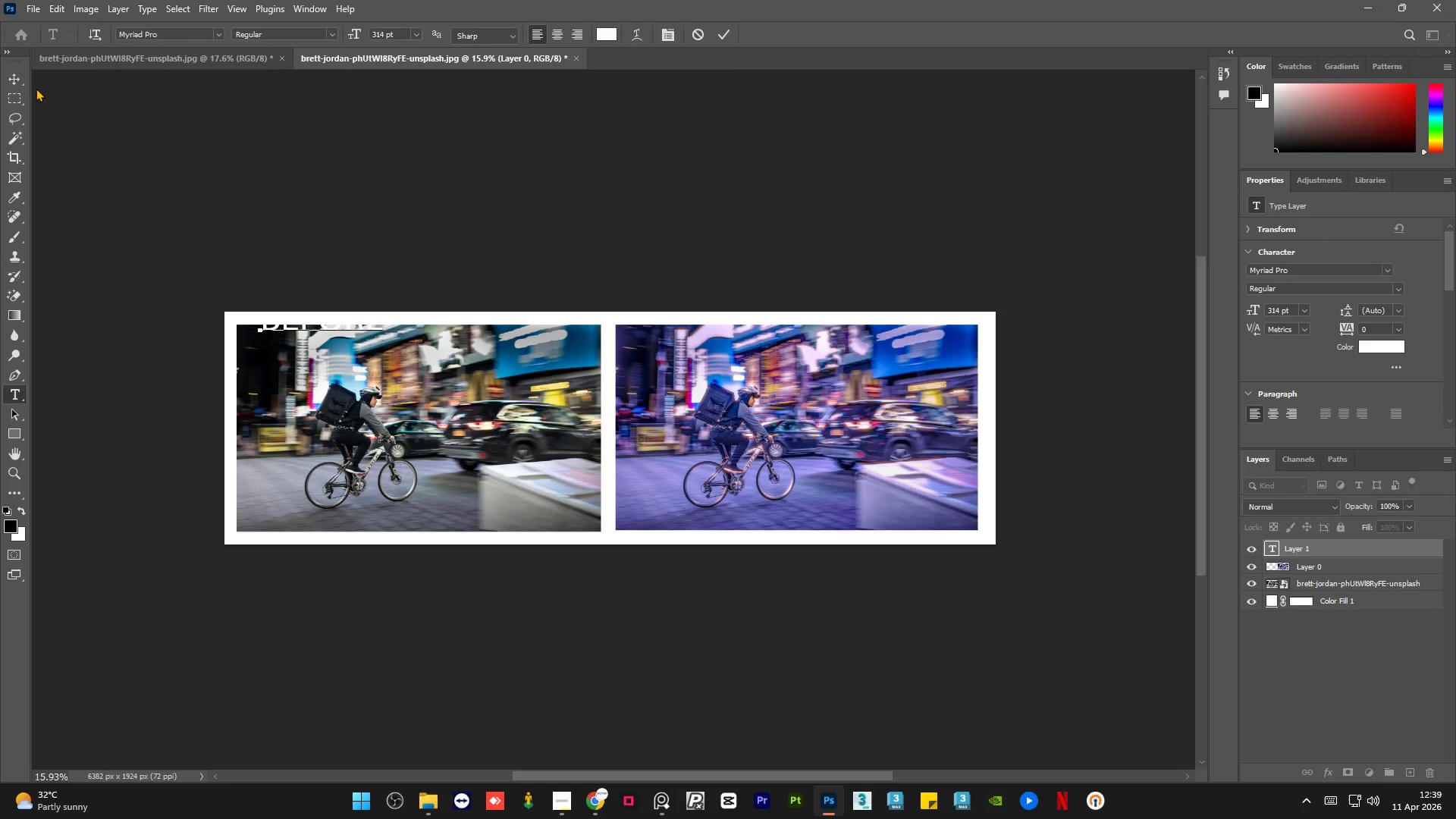 
left_click([15, 77])
 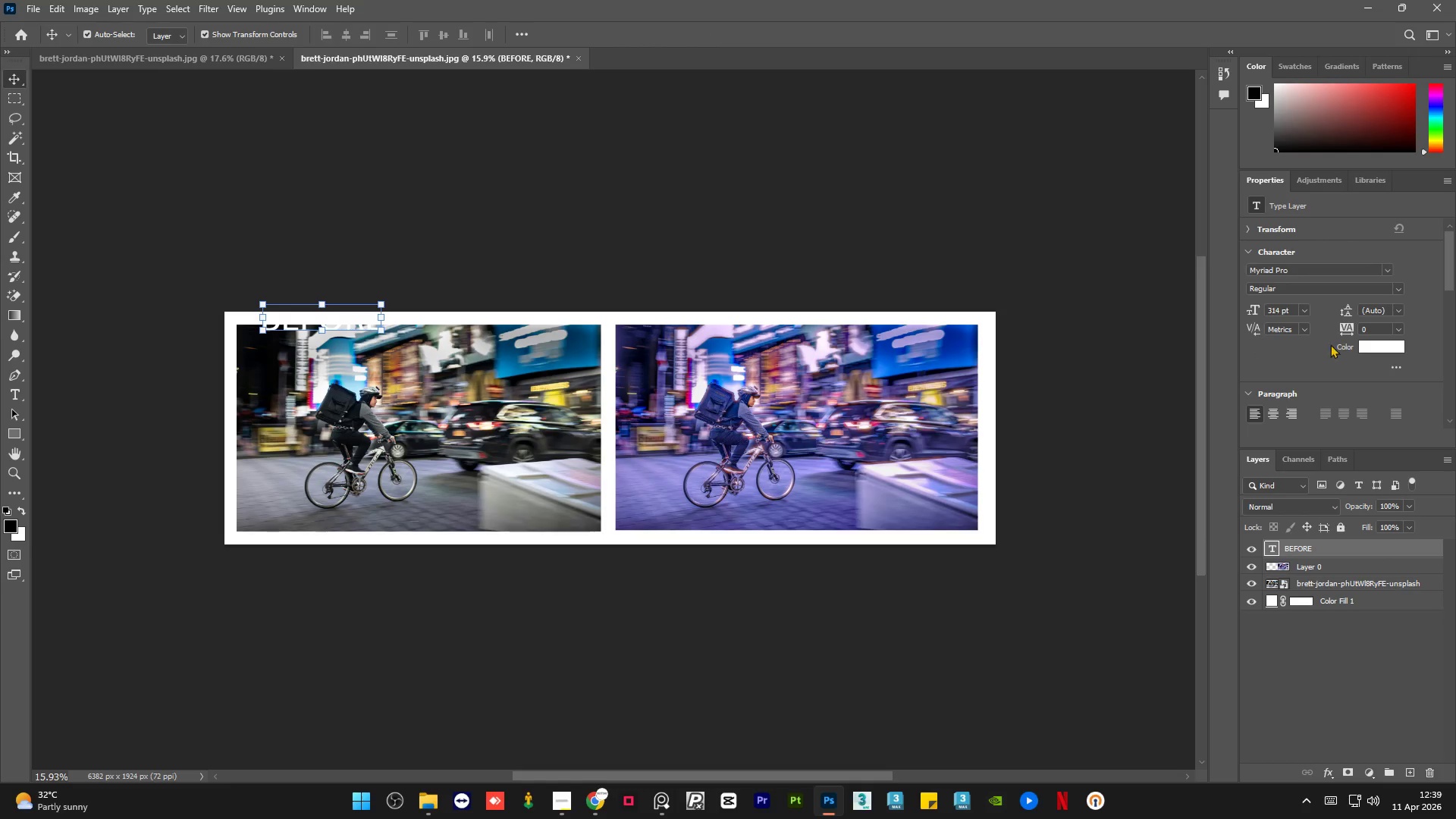 
left_click([1370, 350])
 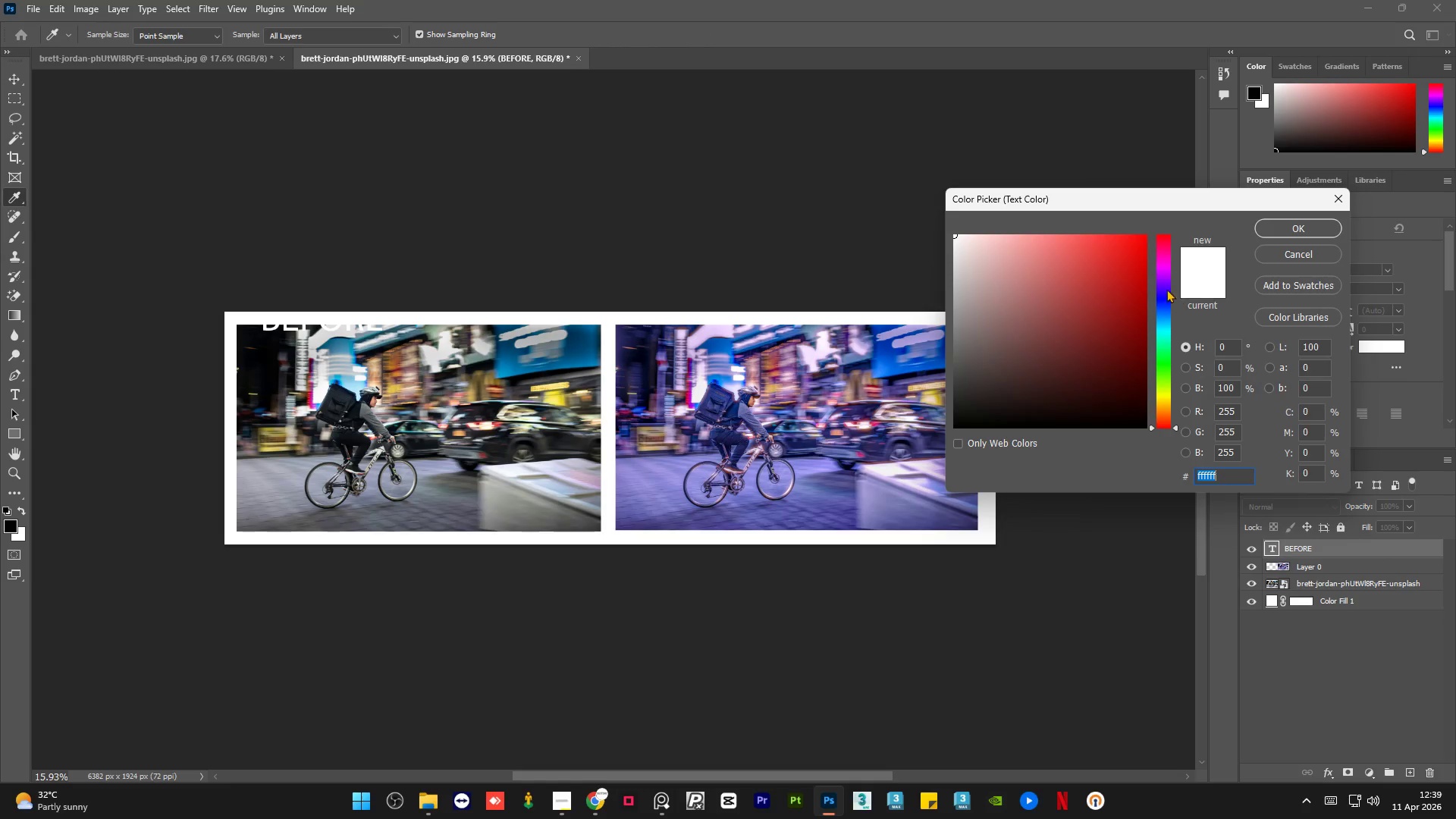 
left_click_drag(start_coordinate=[1075, 287], to_coordinate=[1322, 142])
 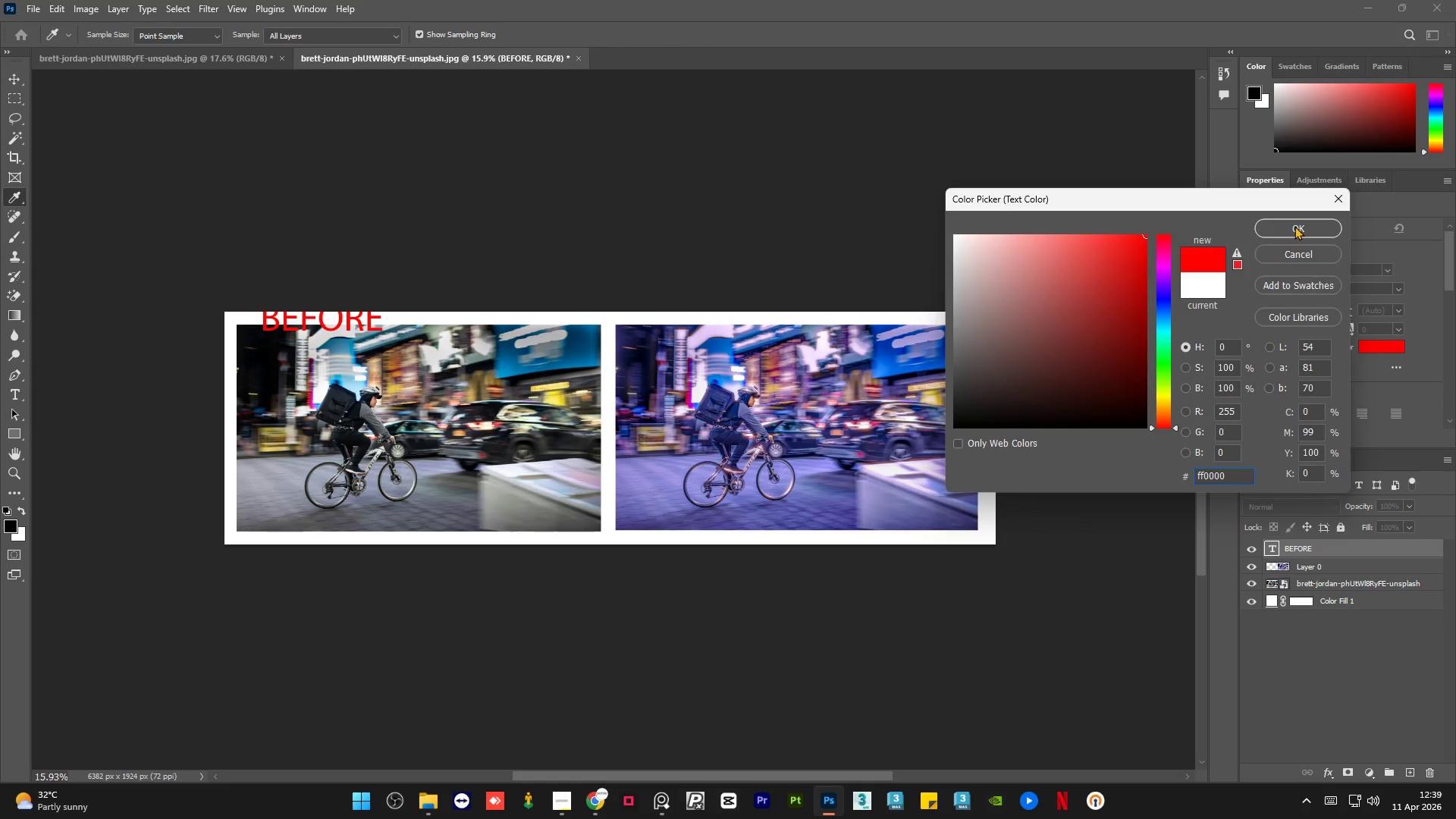 
left_click([1294, 226])
 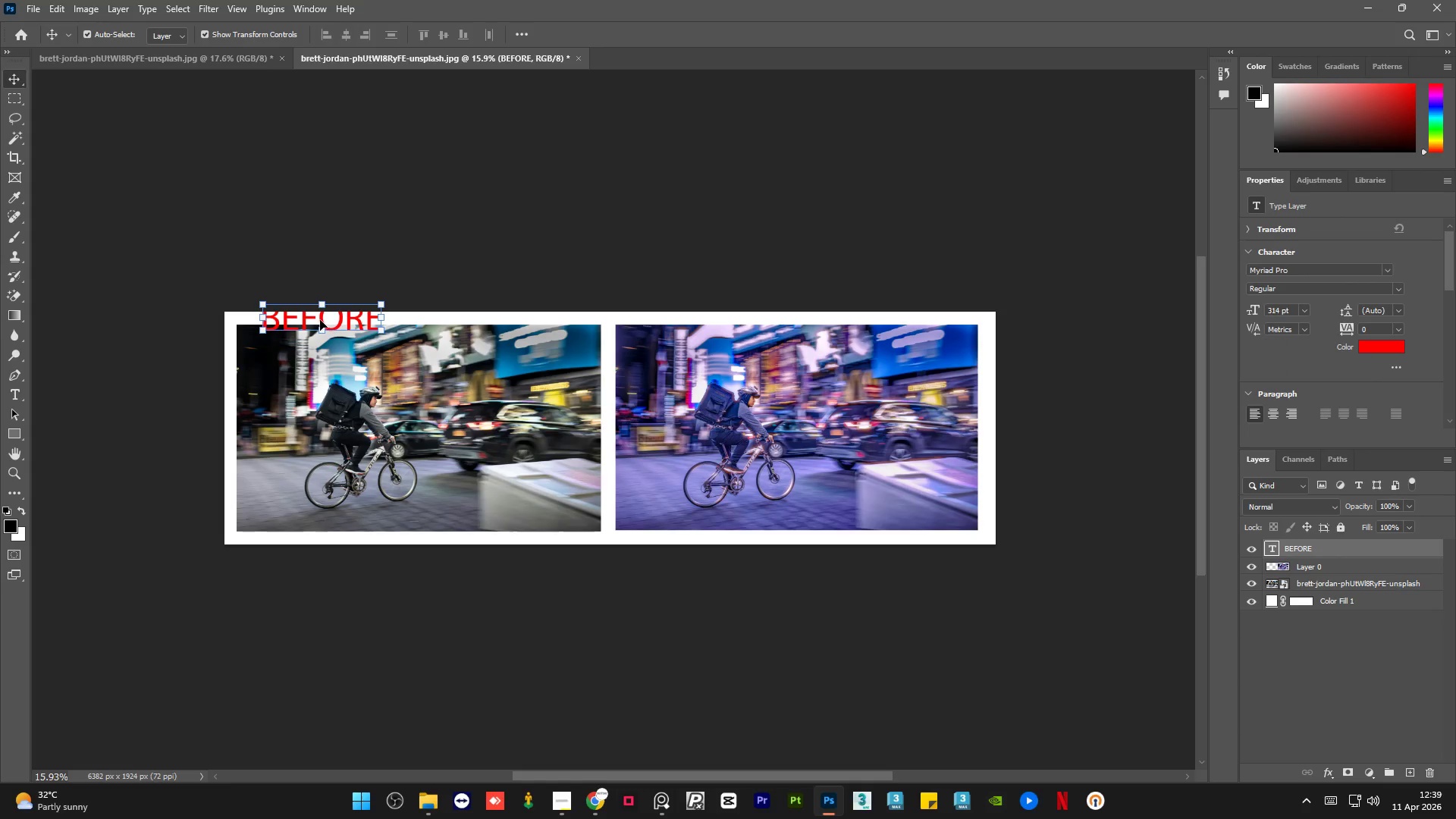 
left_click_drag(start_coordinate=[321, 319], to_coordinate=[300, 344])
 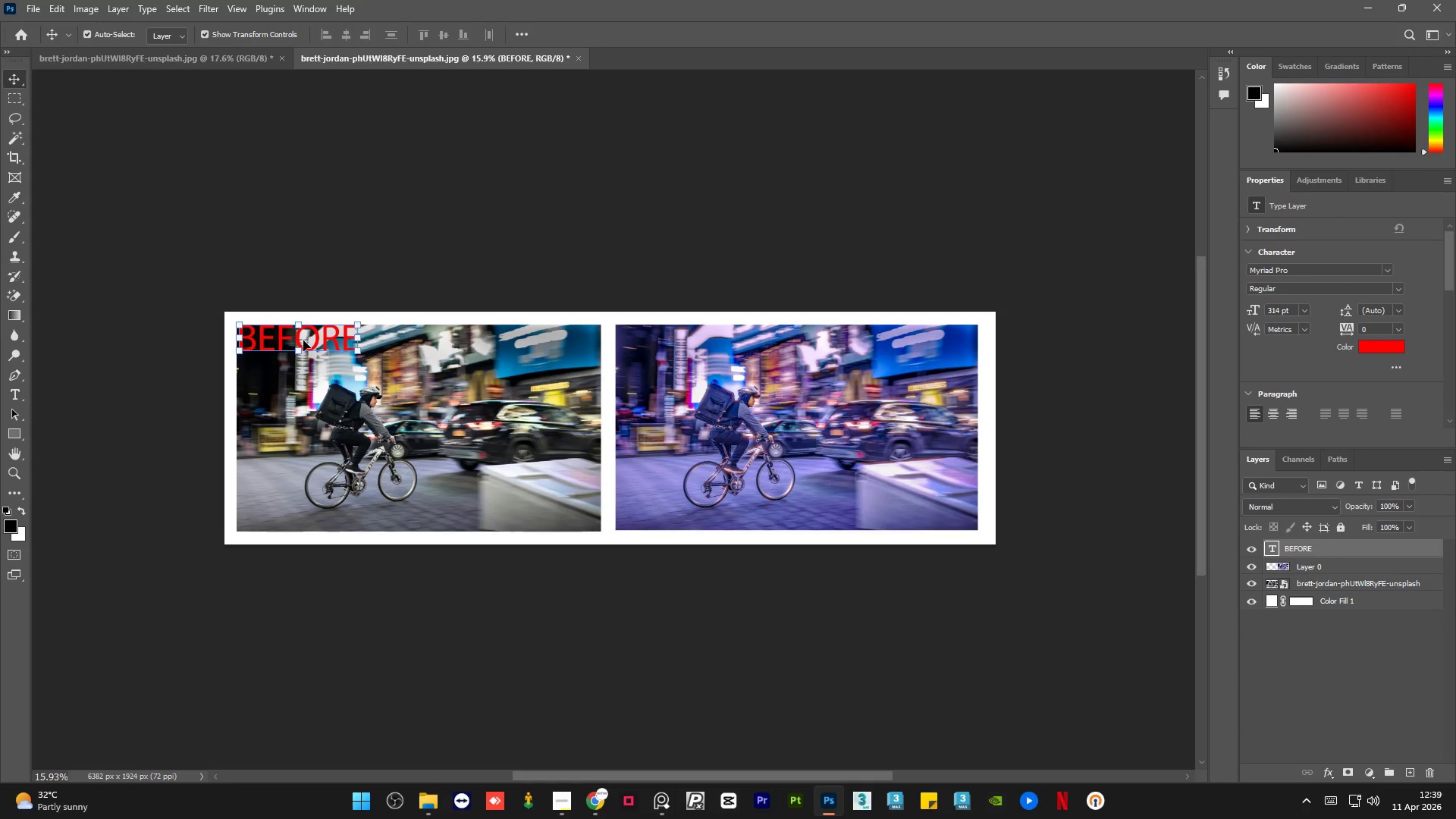 
key(Control+J)
 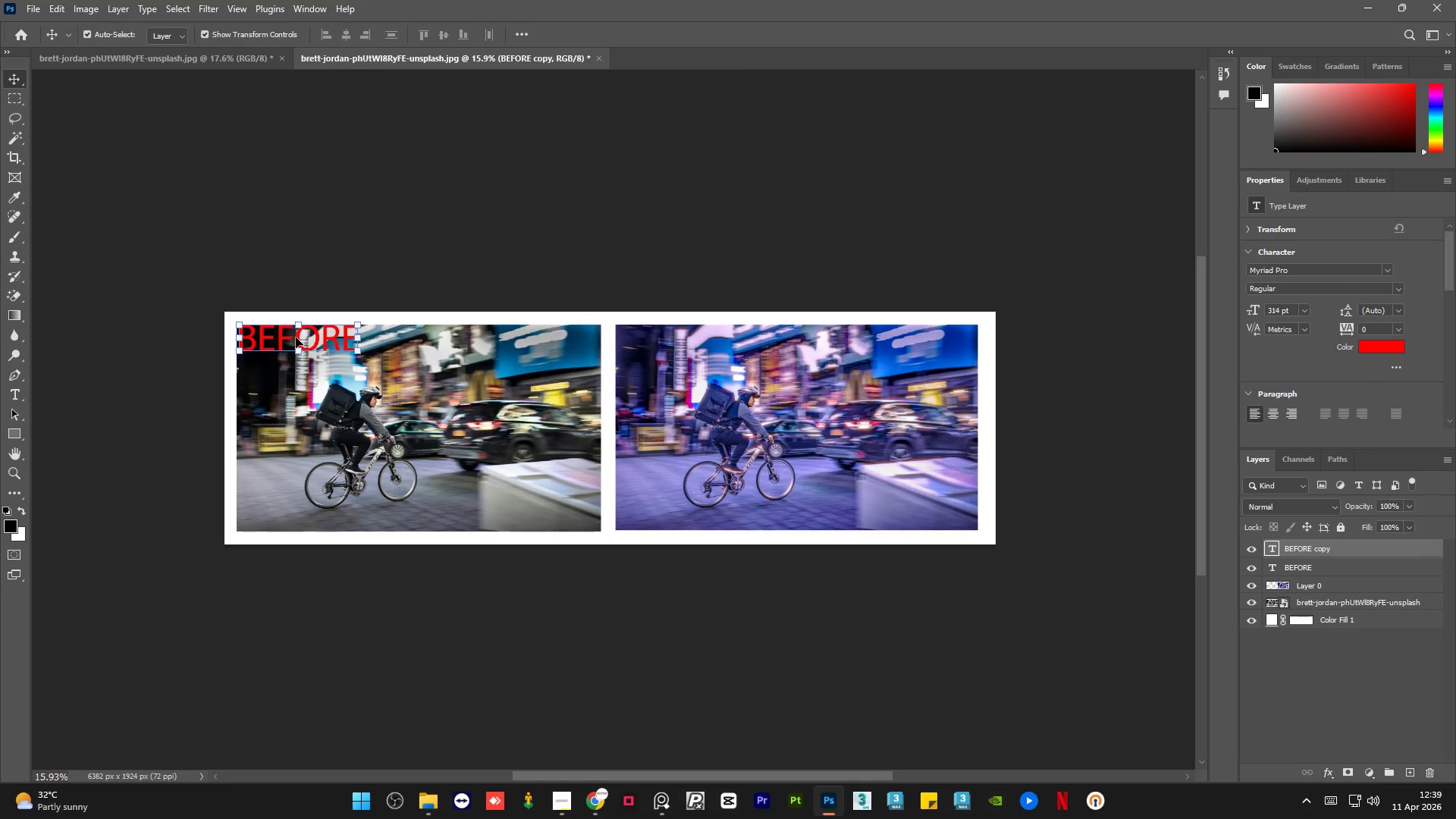 
left_click_drag(start_coordinate=[295, 337], to_coordinate=[671, 338])
 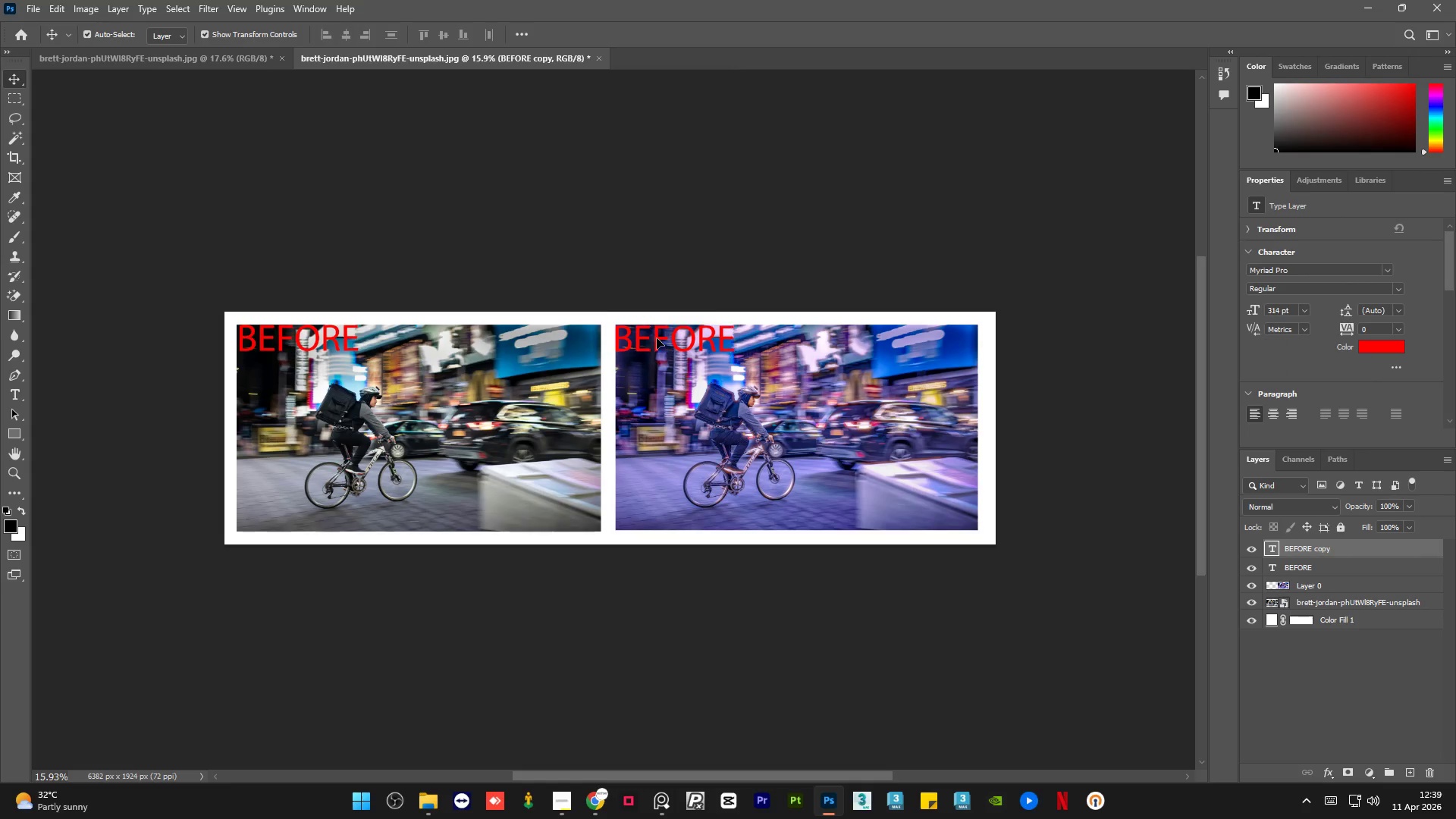 
double_click([657, 338])
 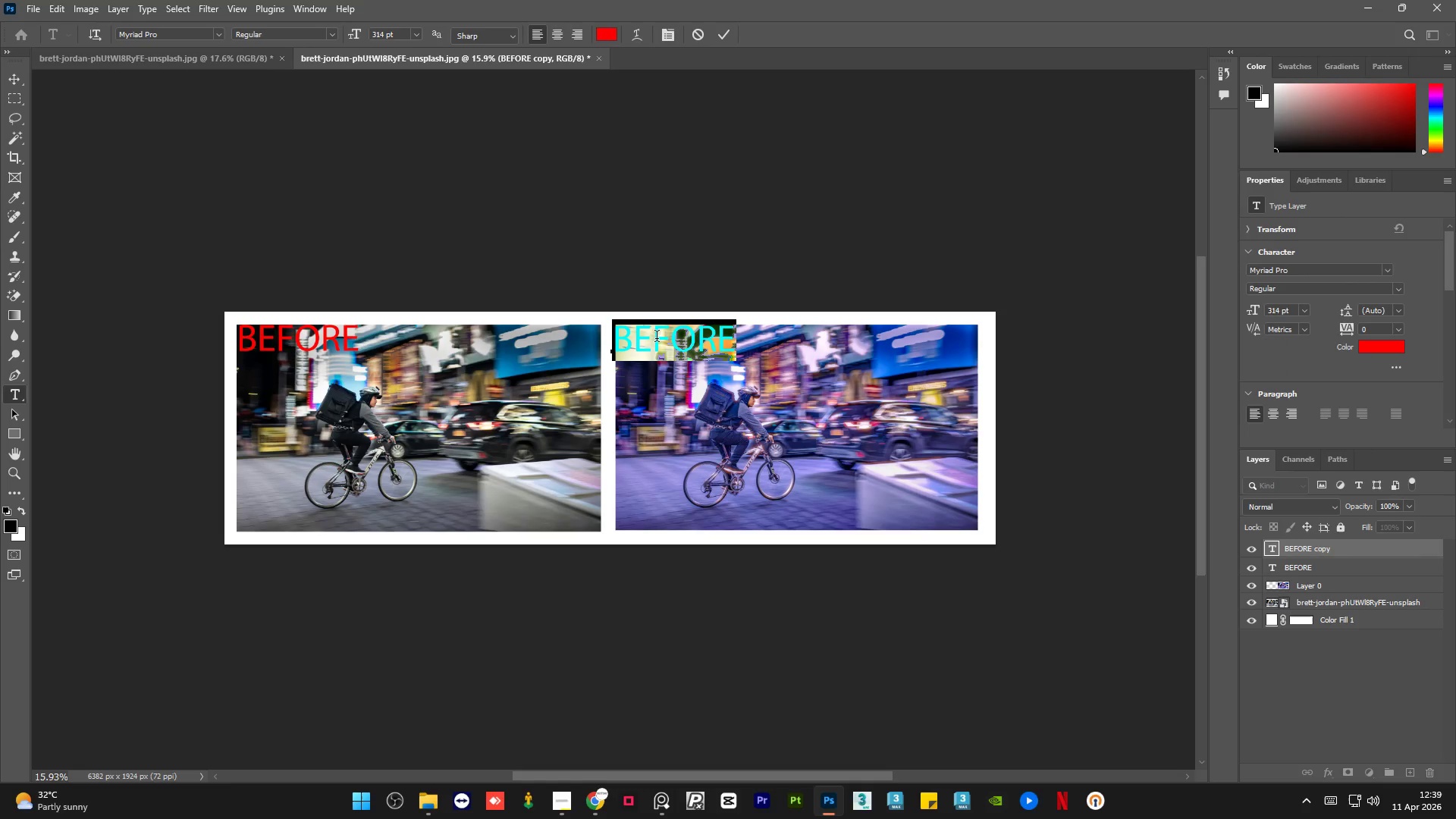 
type(AFTER)
 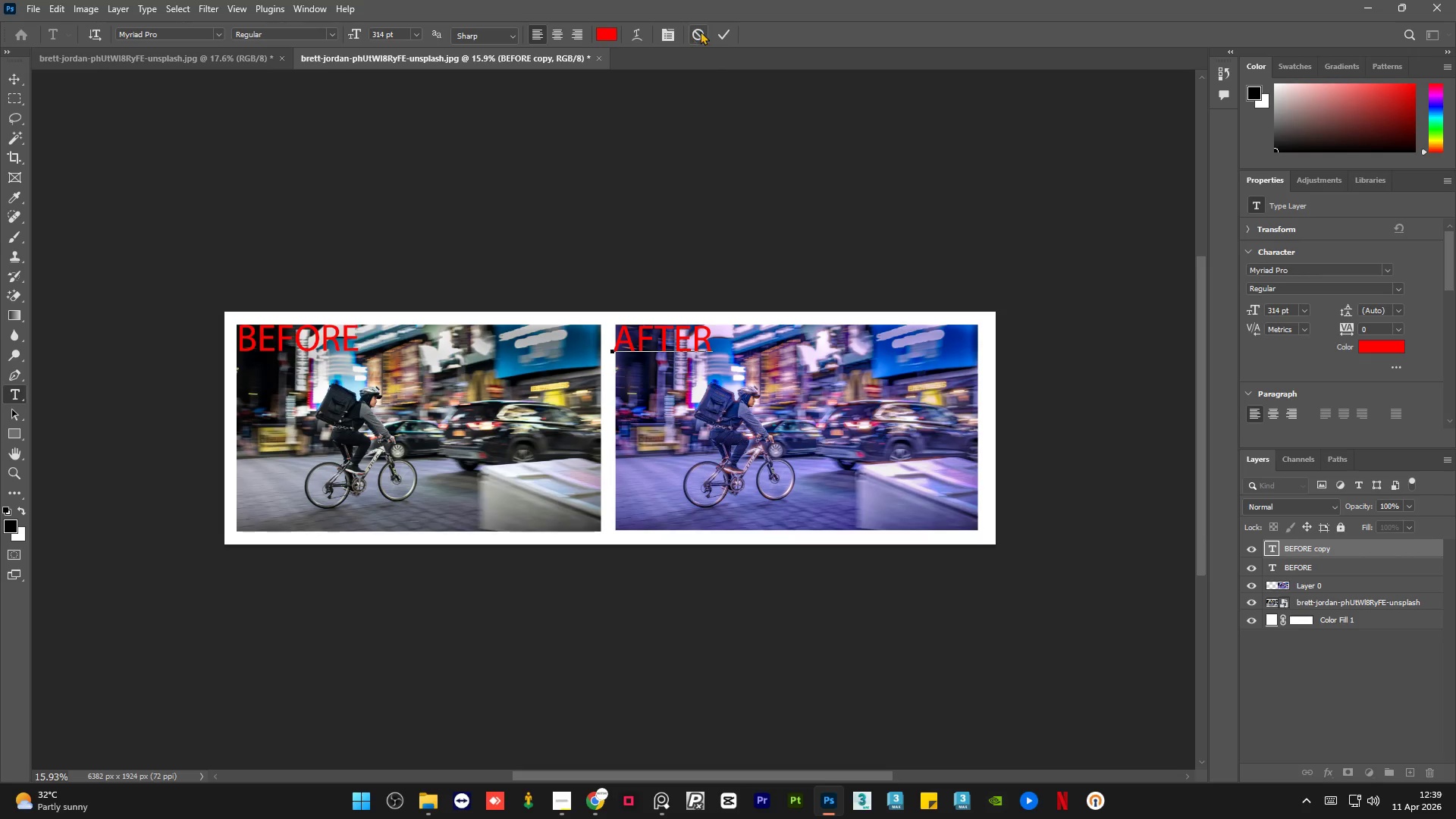 
left_click([720, 33])
 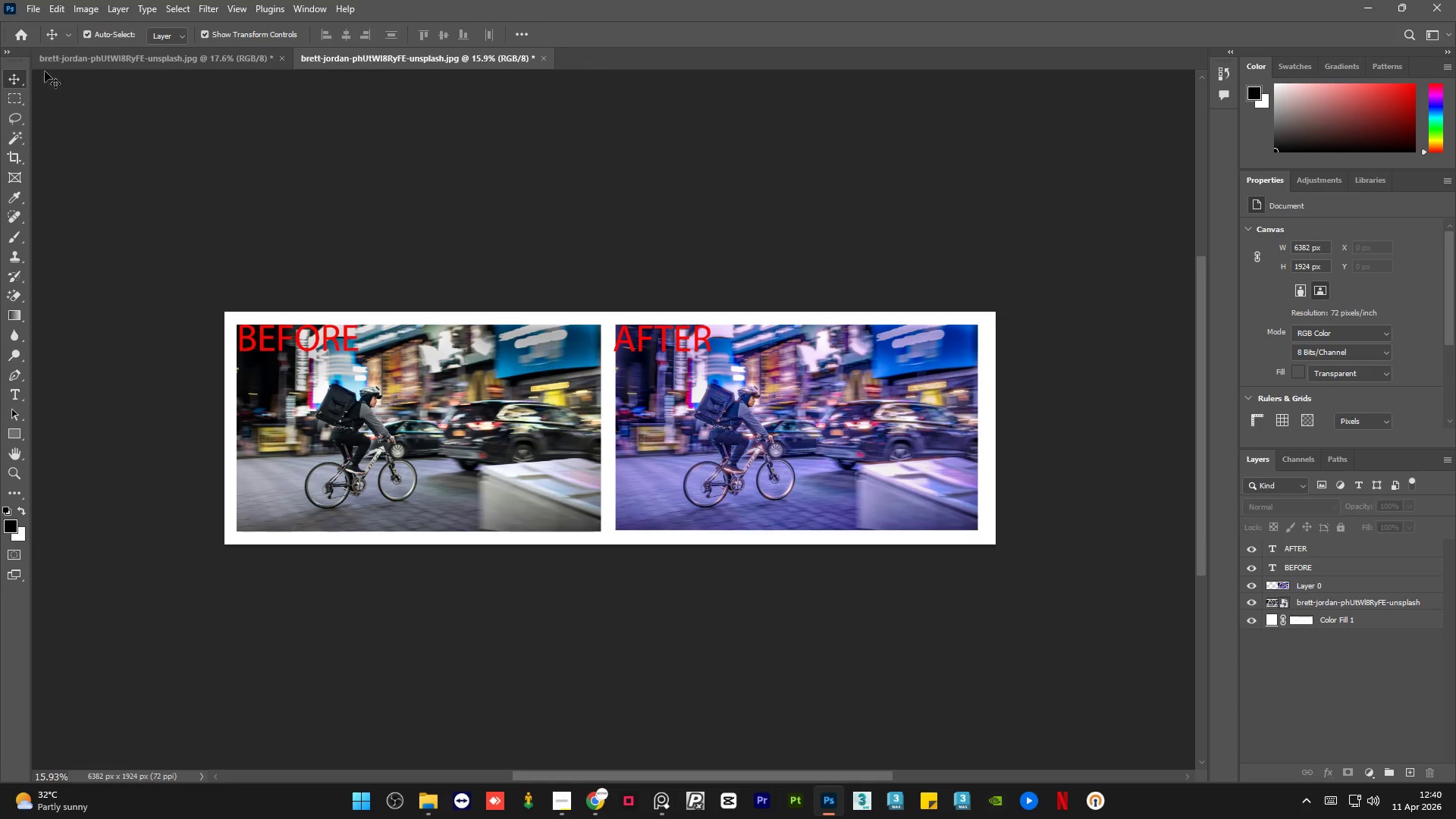 
left_click([36, 7])
 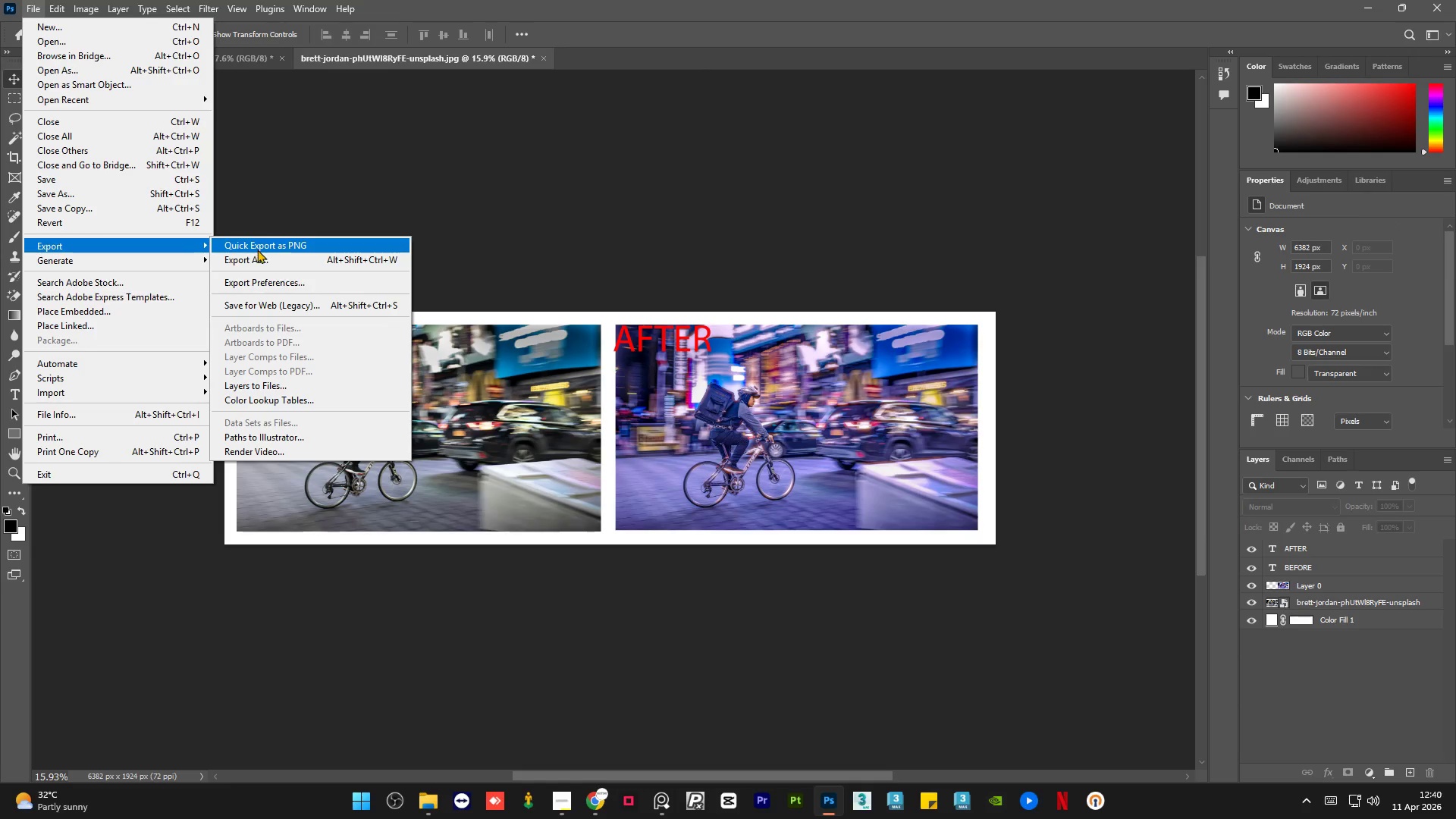 
left_click([268, 259])
 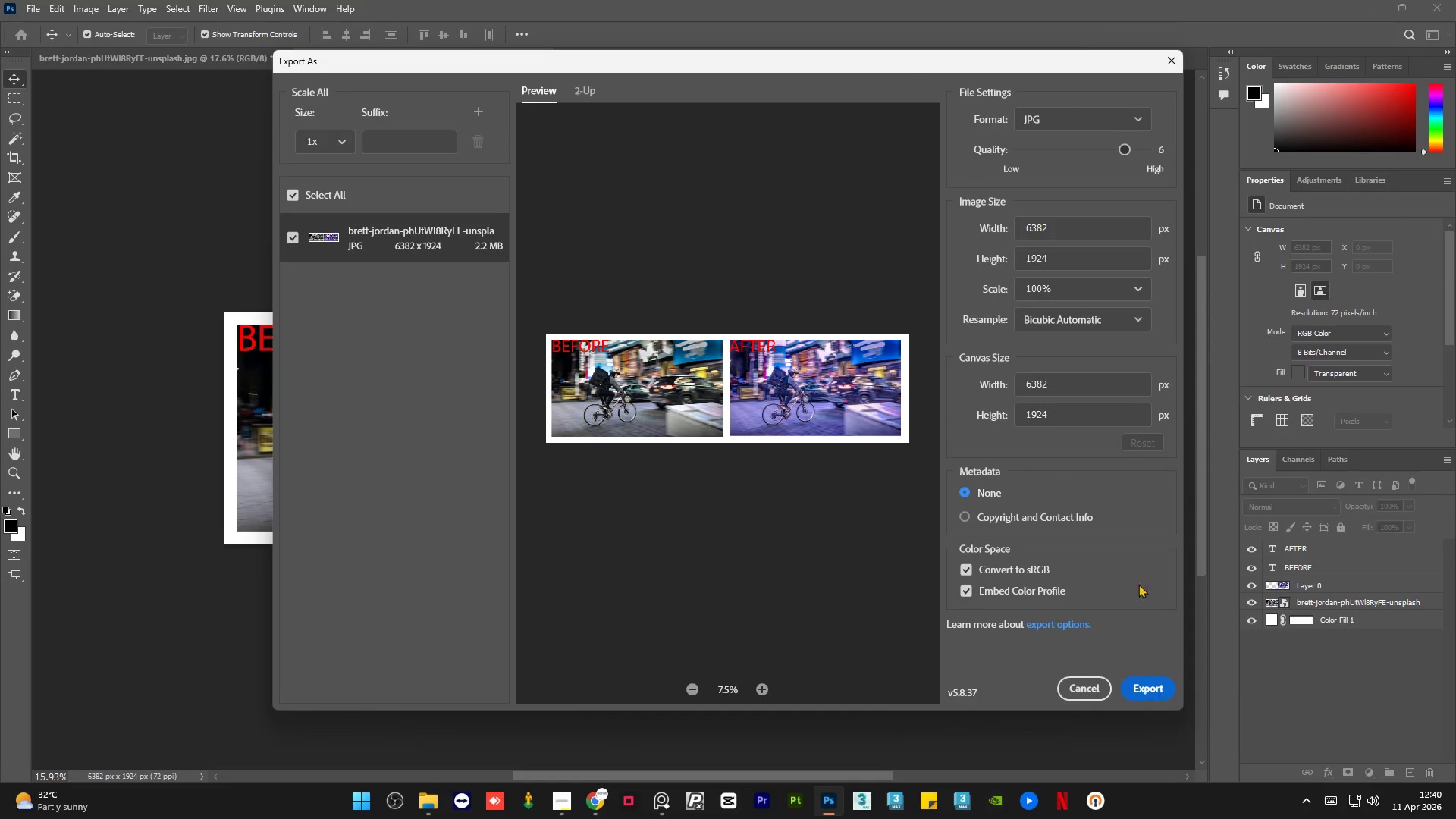 
left_click_drag(start_coordinate=[1122, 147], to_coordinate=[1224, 177])
 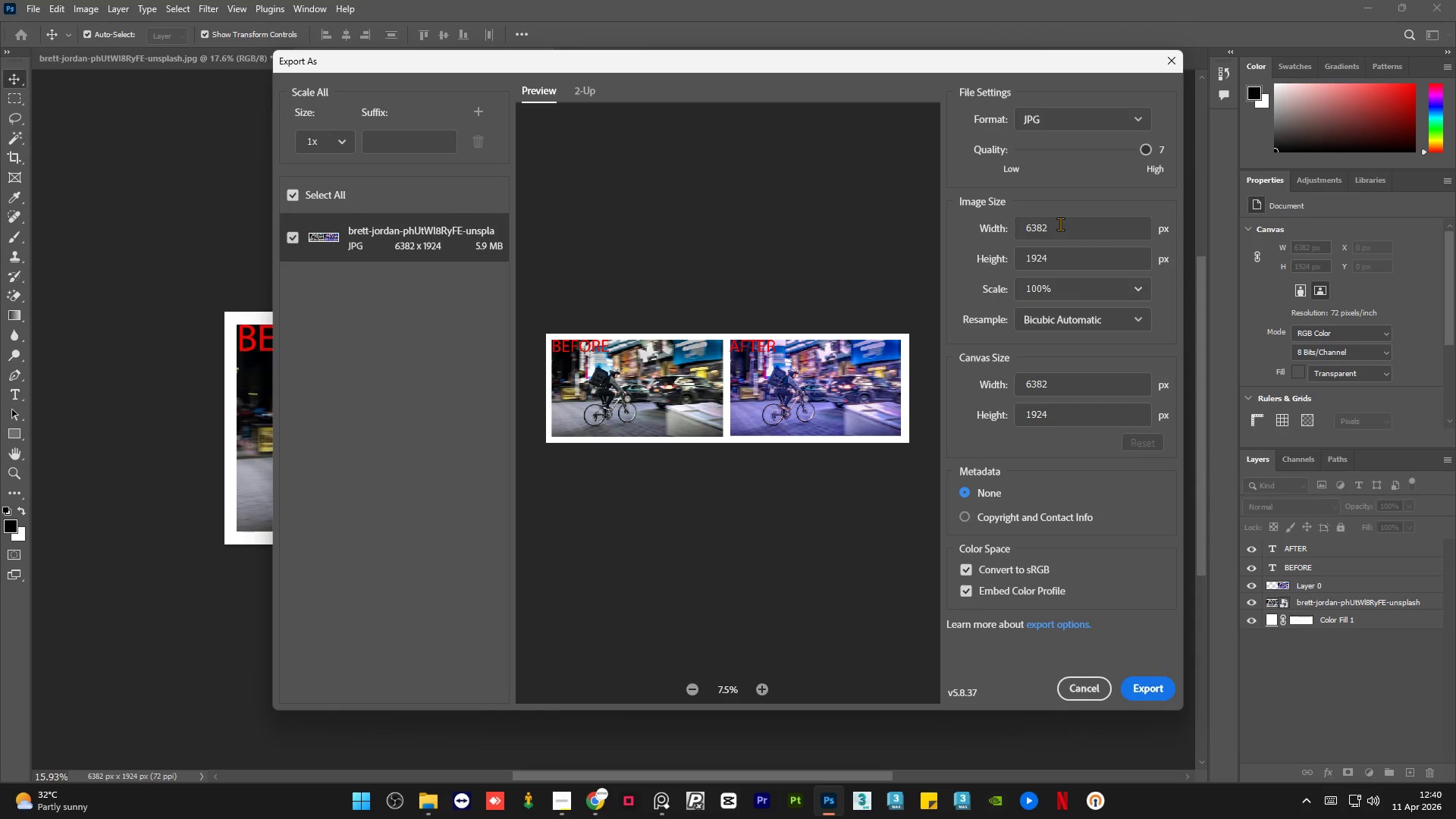 
wait(7.55)
 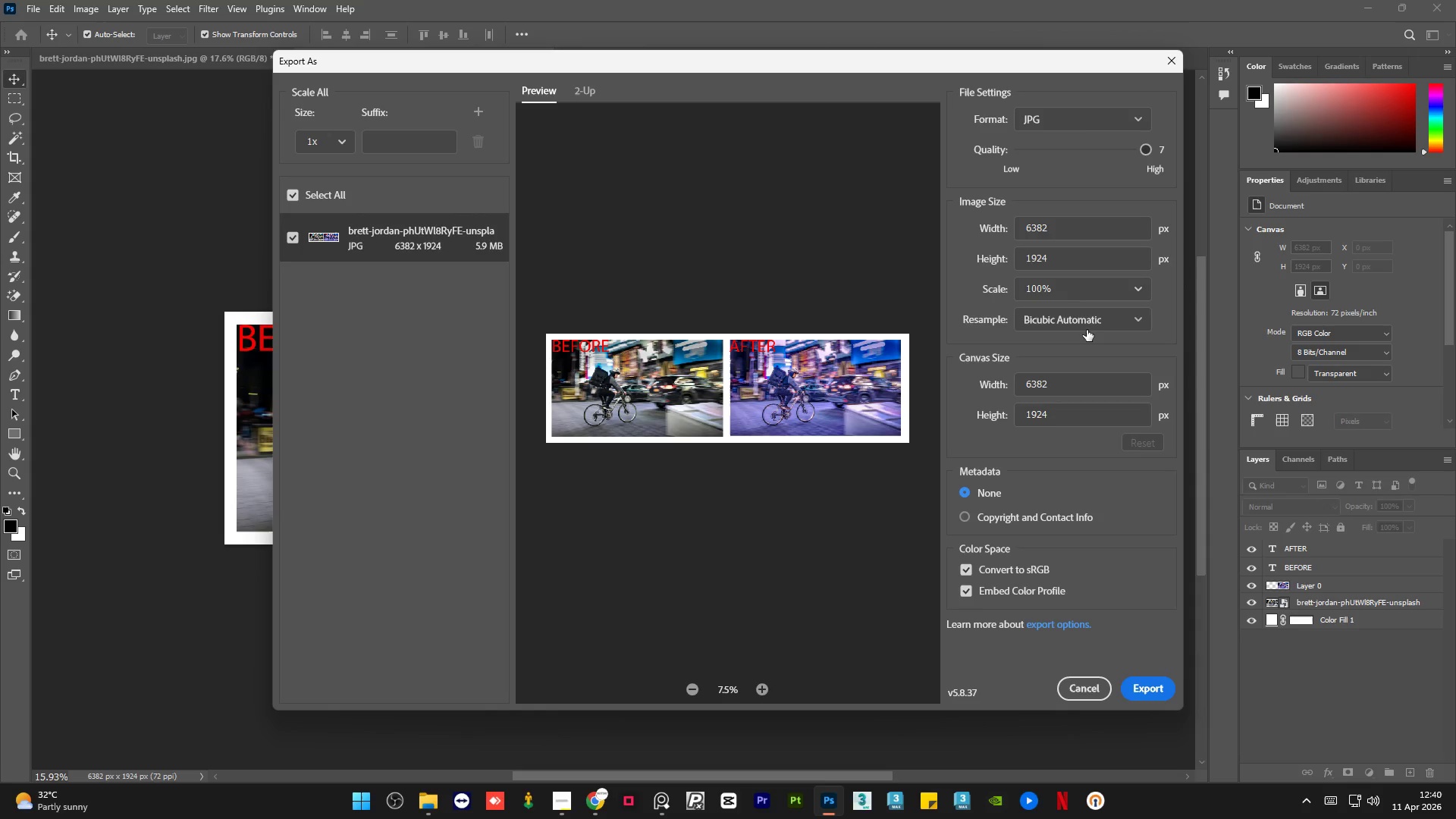 
left_click([564, 817])